 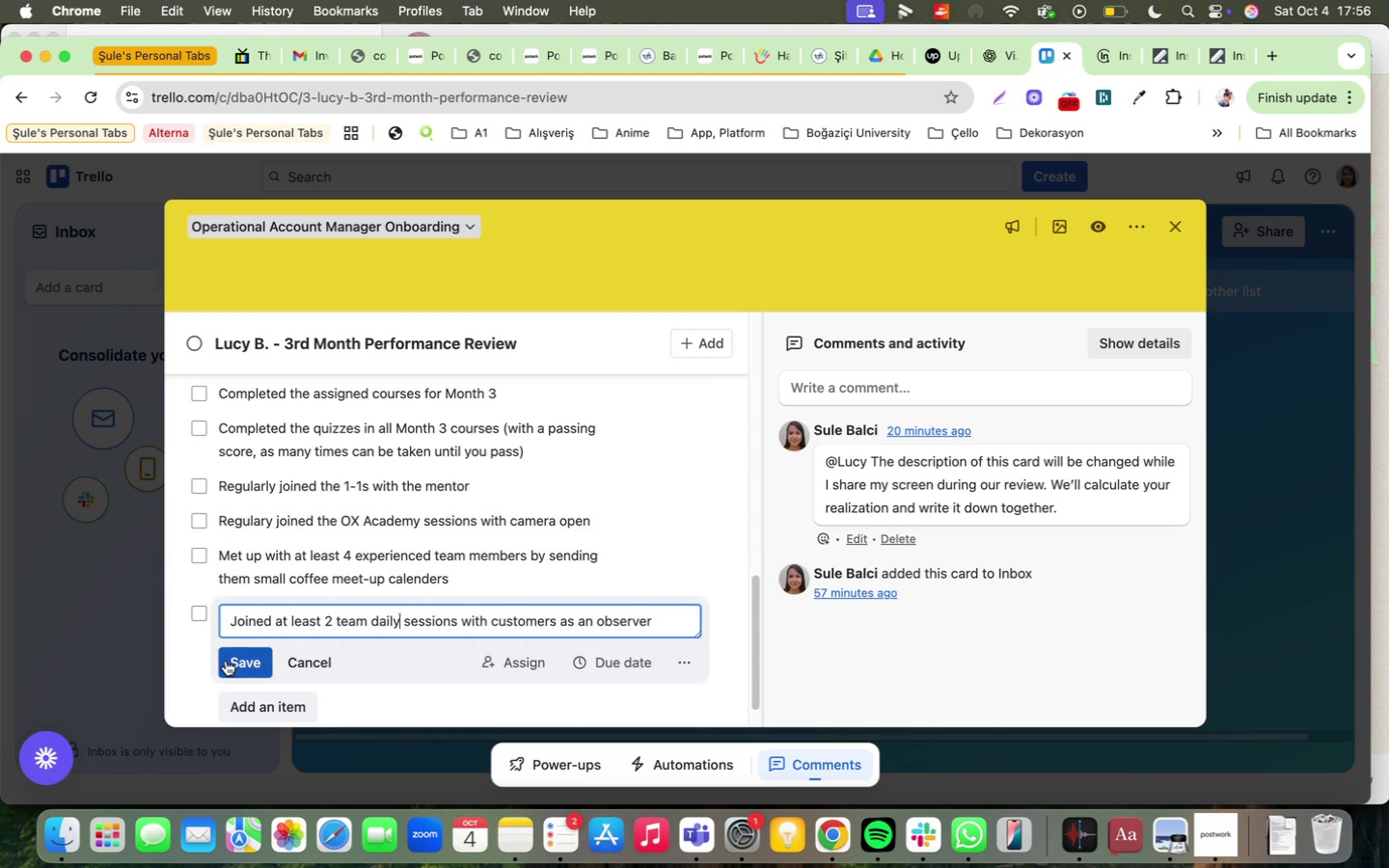 
scroll: coordinate [554, 604], scroll_direction: down, amount: 22.0
 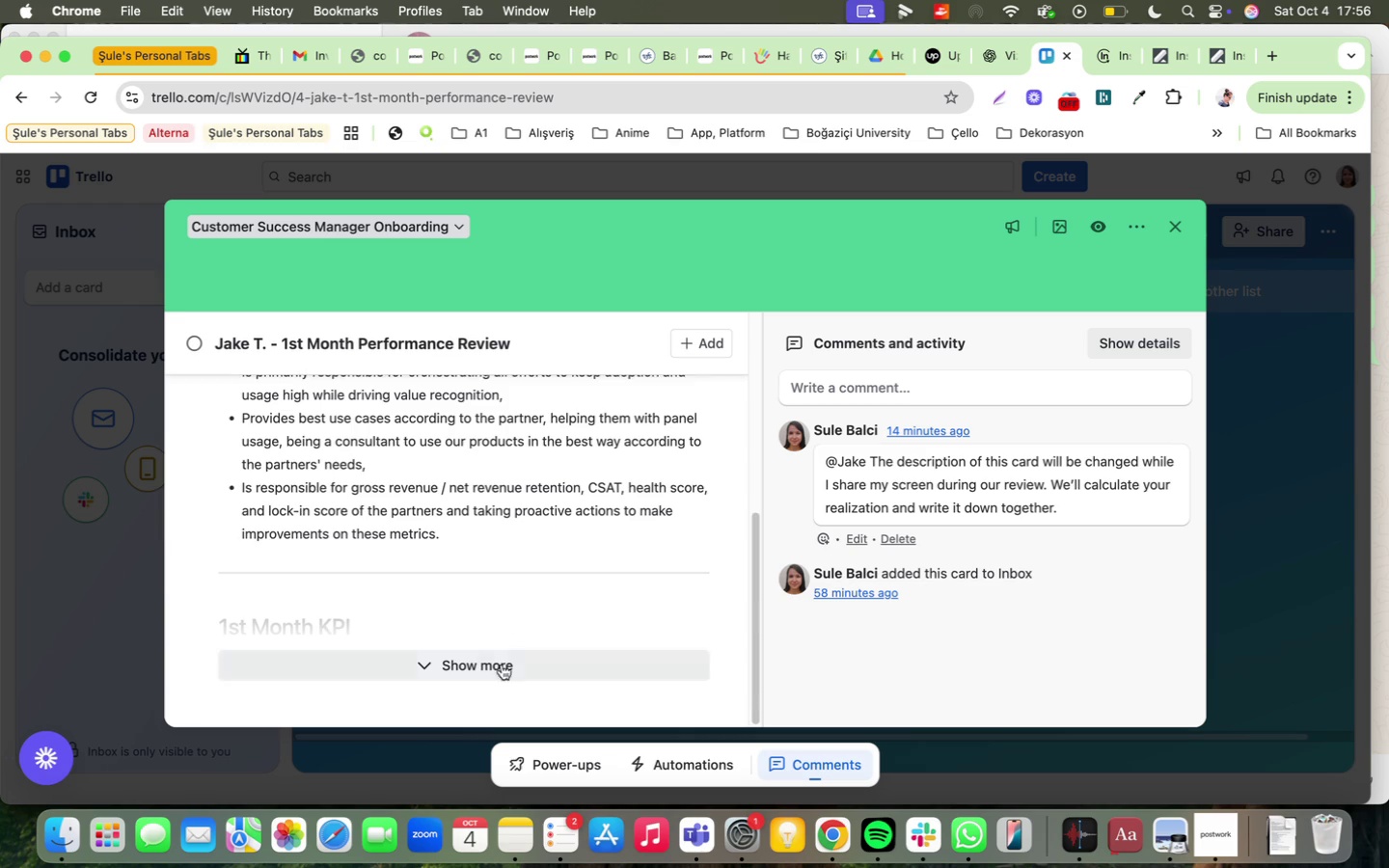 
left_click([503, 669])
 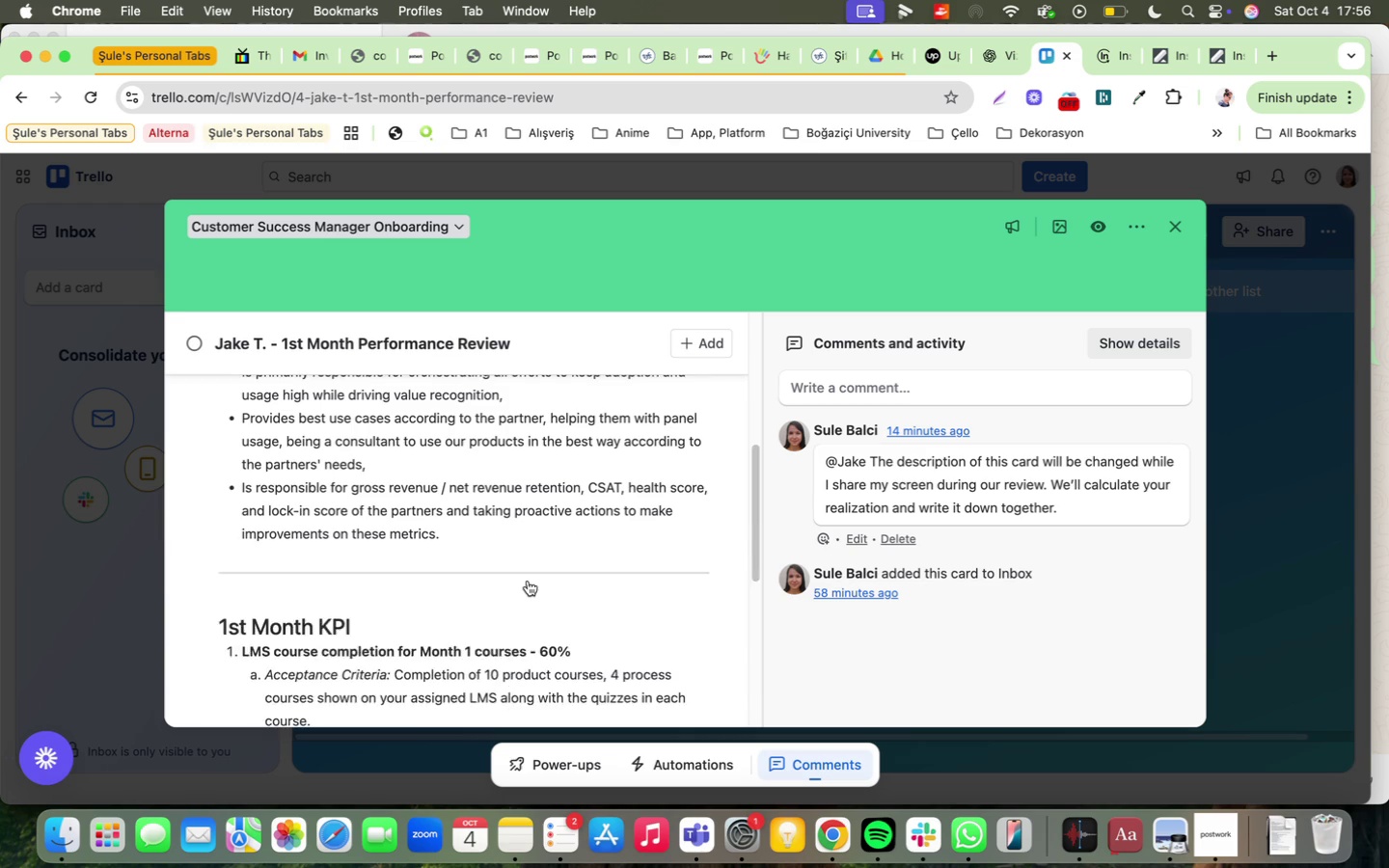 
scroll: coordinate [533, 631], scroll_direction: down, amount: 27.0
 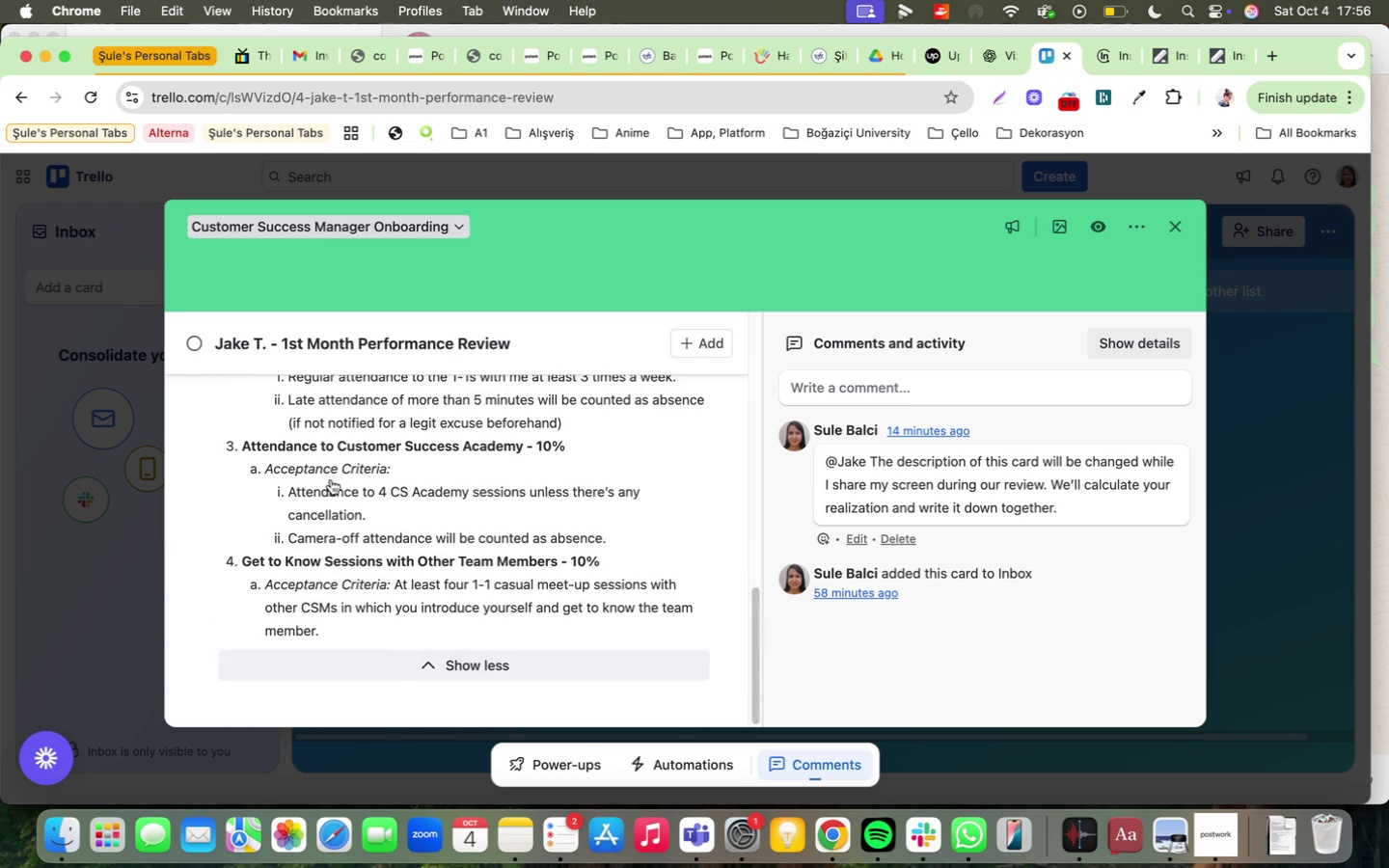 
scroll: coordinate [392, 610], scroll_direction: up, amount: 56.0
 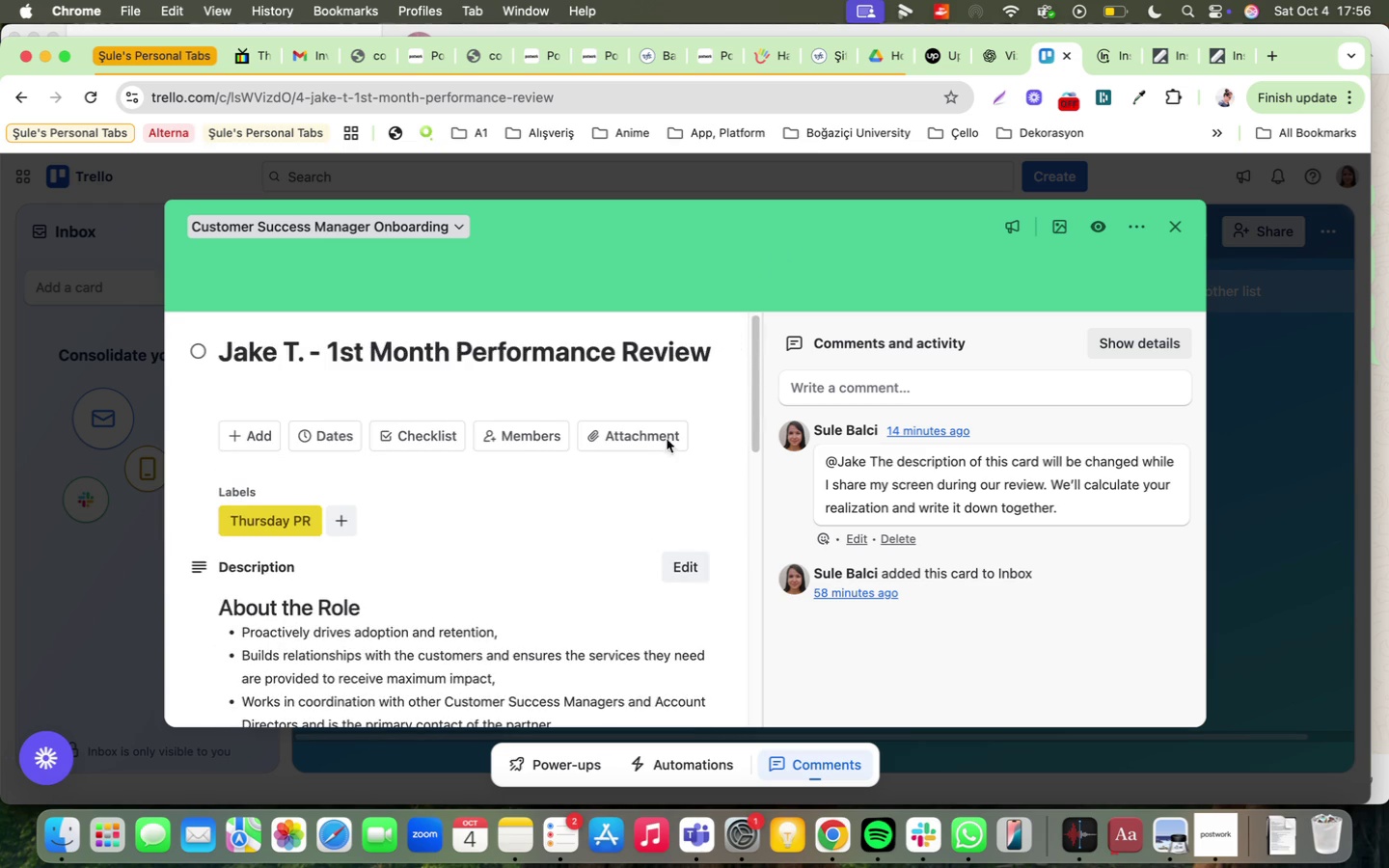 
scroll: coordinate [686, 436], scroll_direction: down, amount: 6.0
 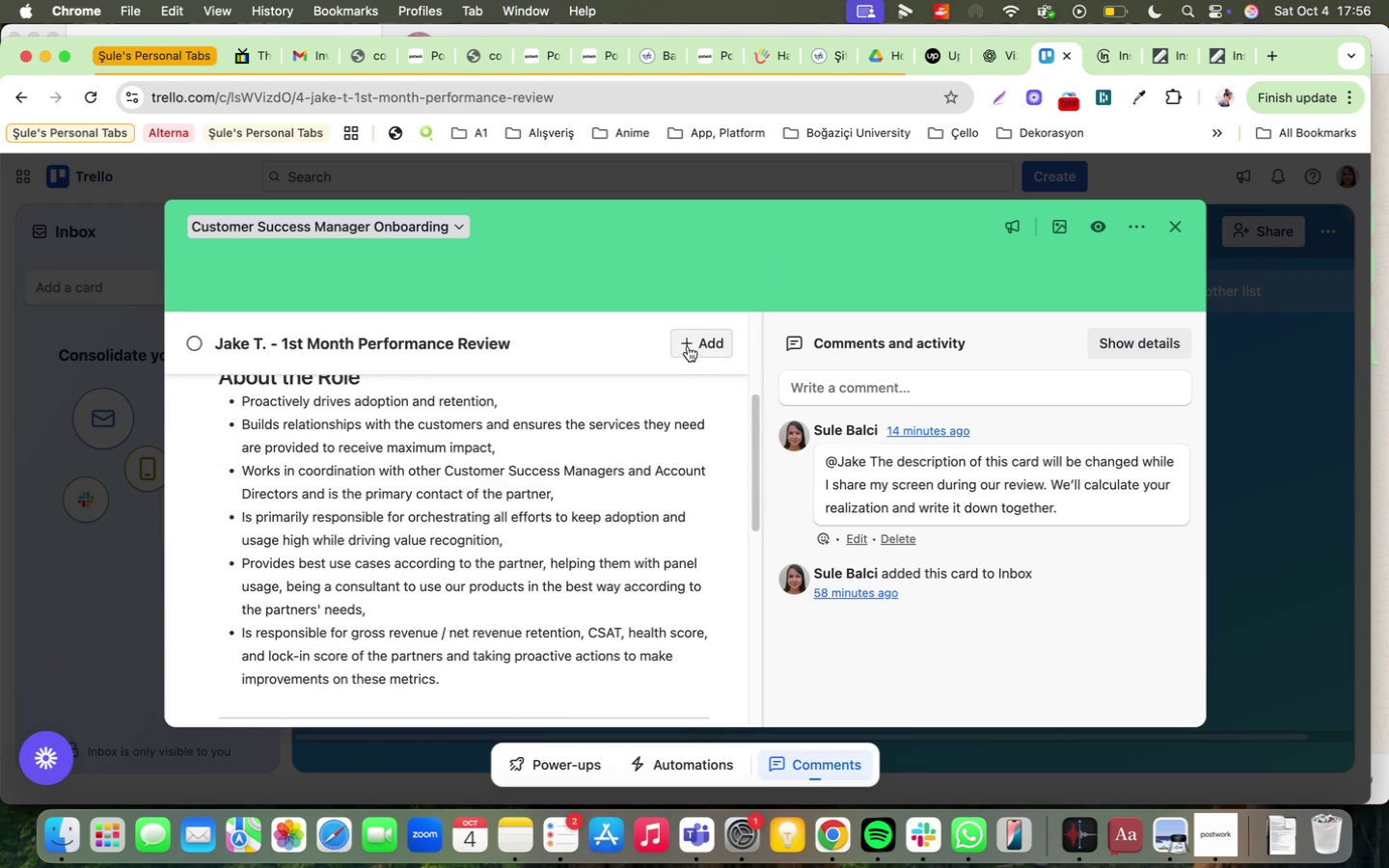 
left_click([689, 343])
 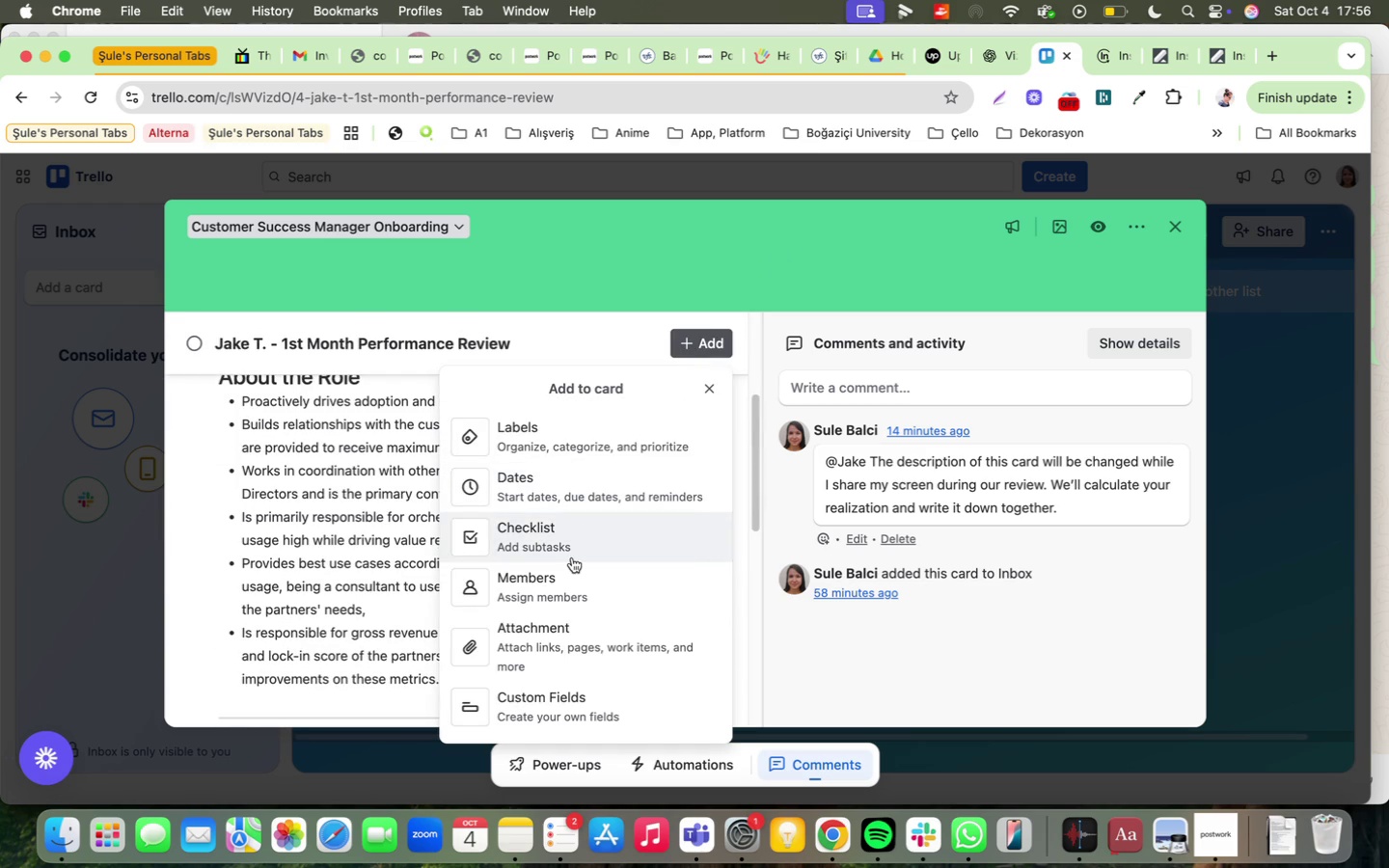 
left_click([569, 549])
 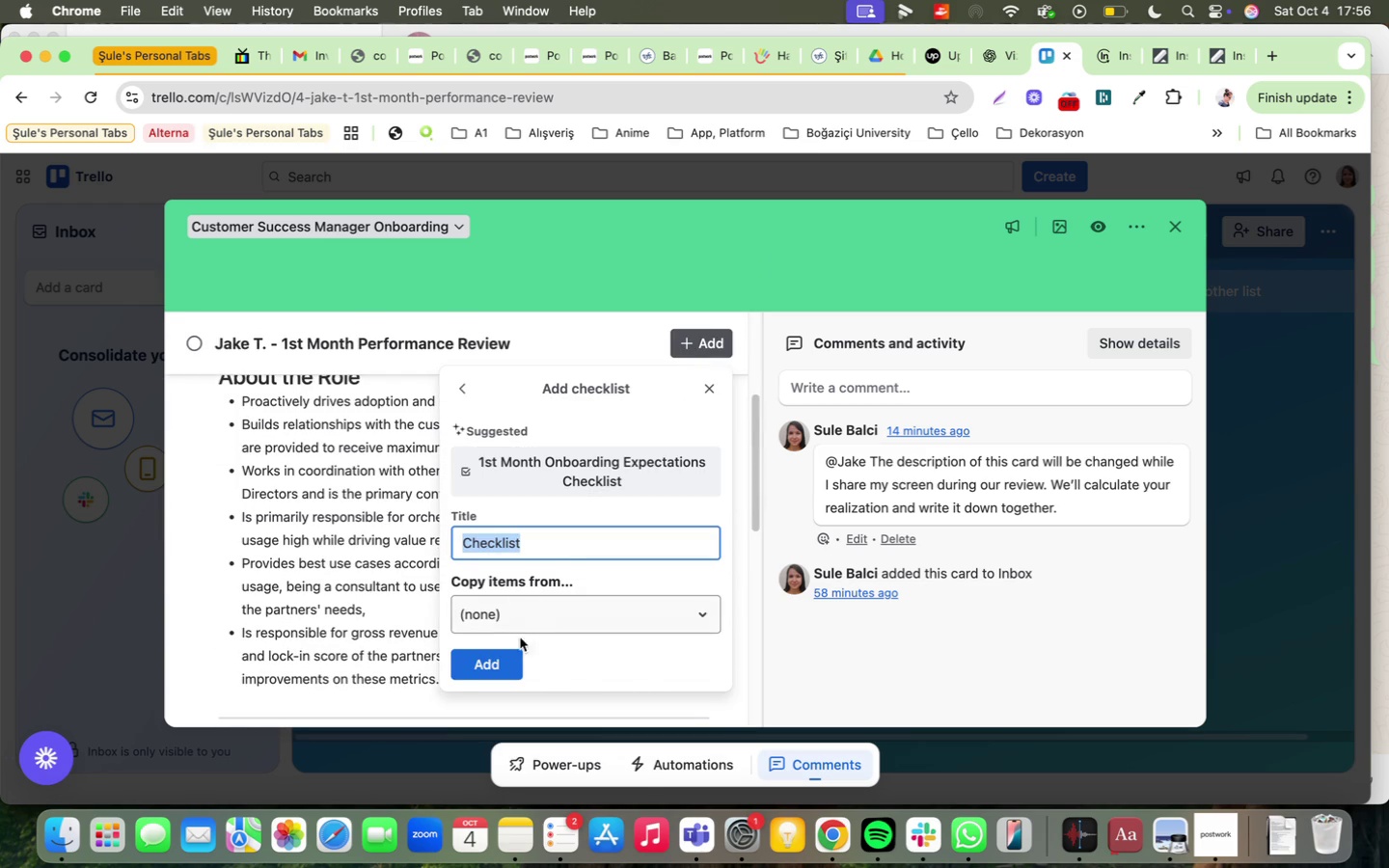 
left_click([511, 616])
 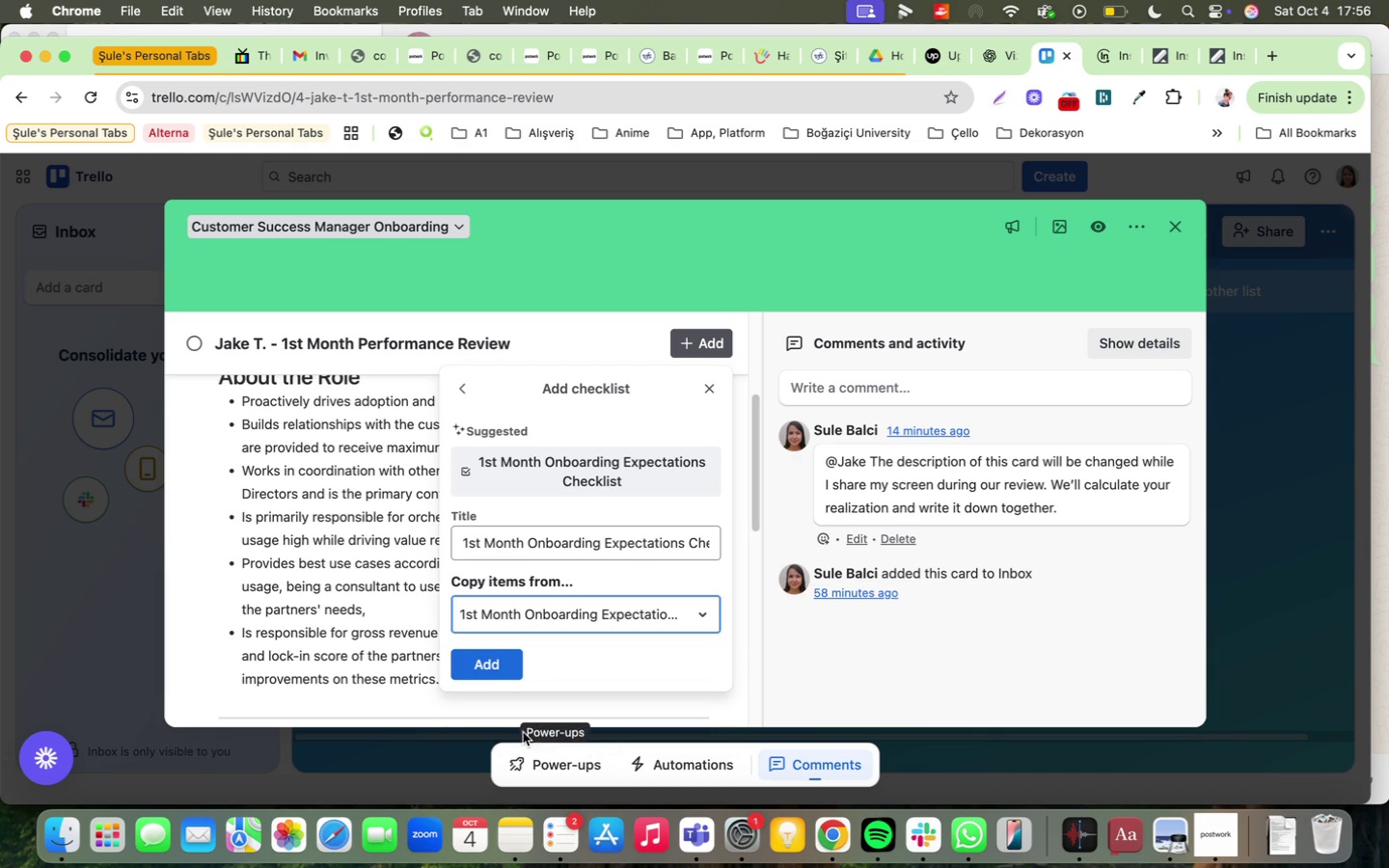 
left_click([488, 673])
 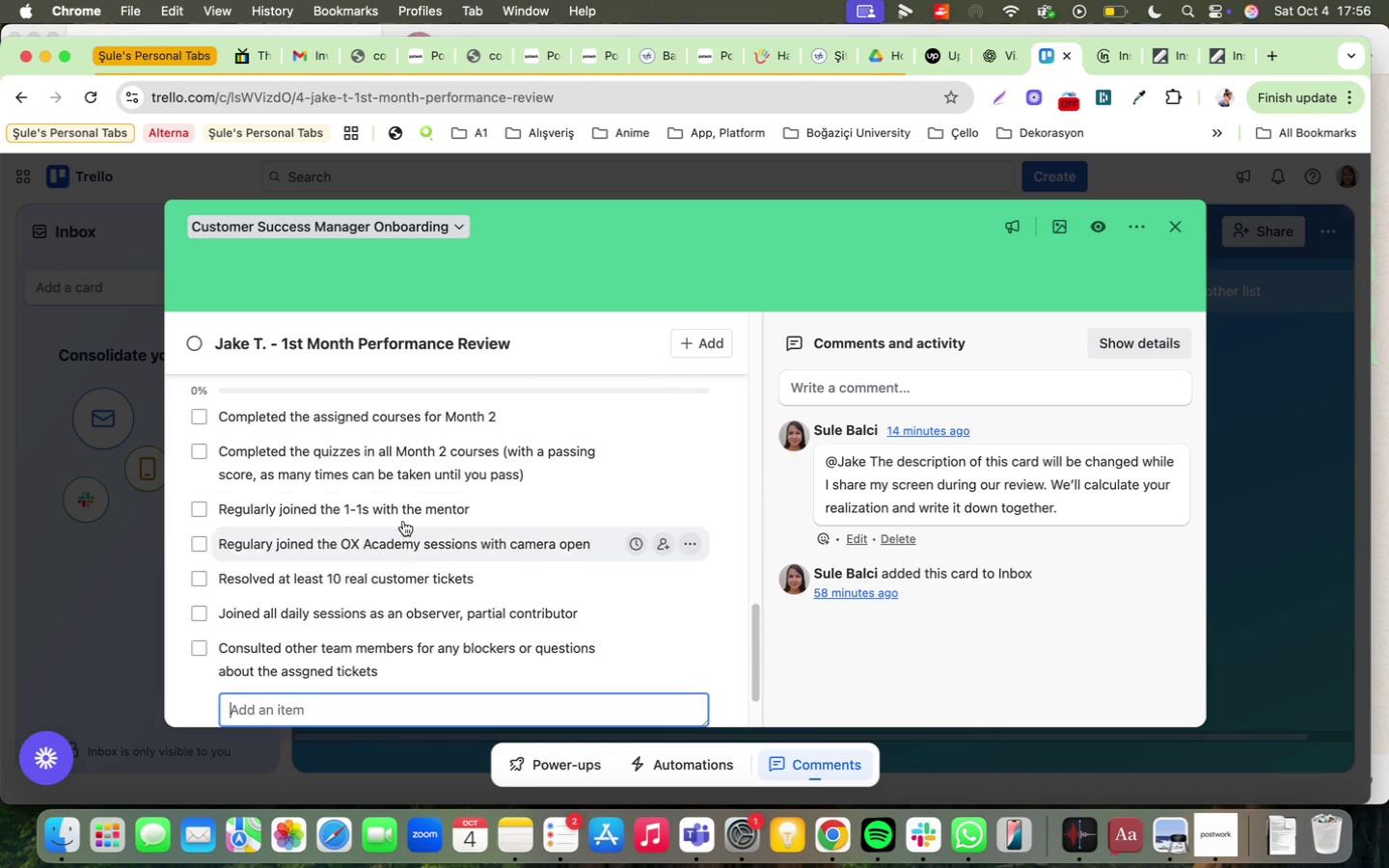 
scroll: coordinate [350, 514], scroll_direction: down, amount: 27.0
 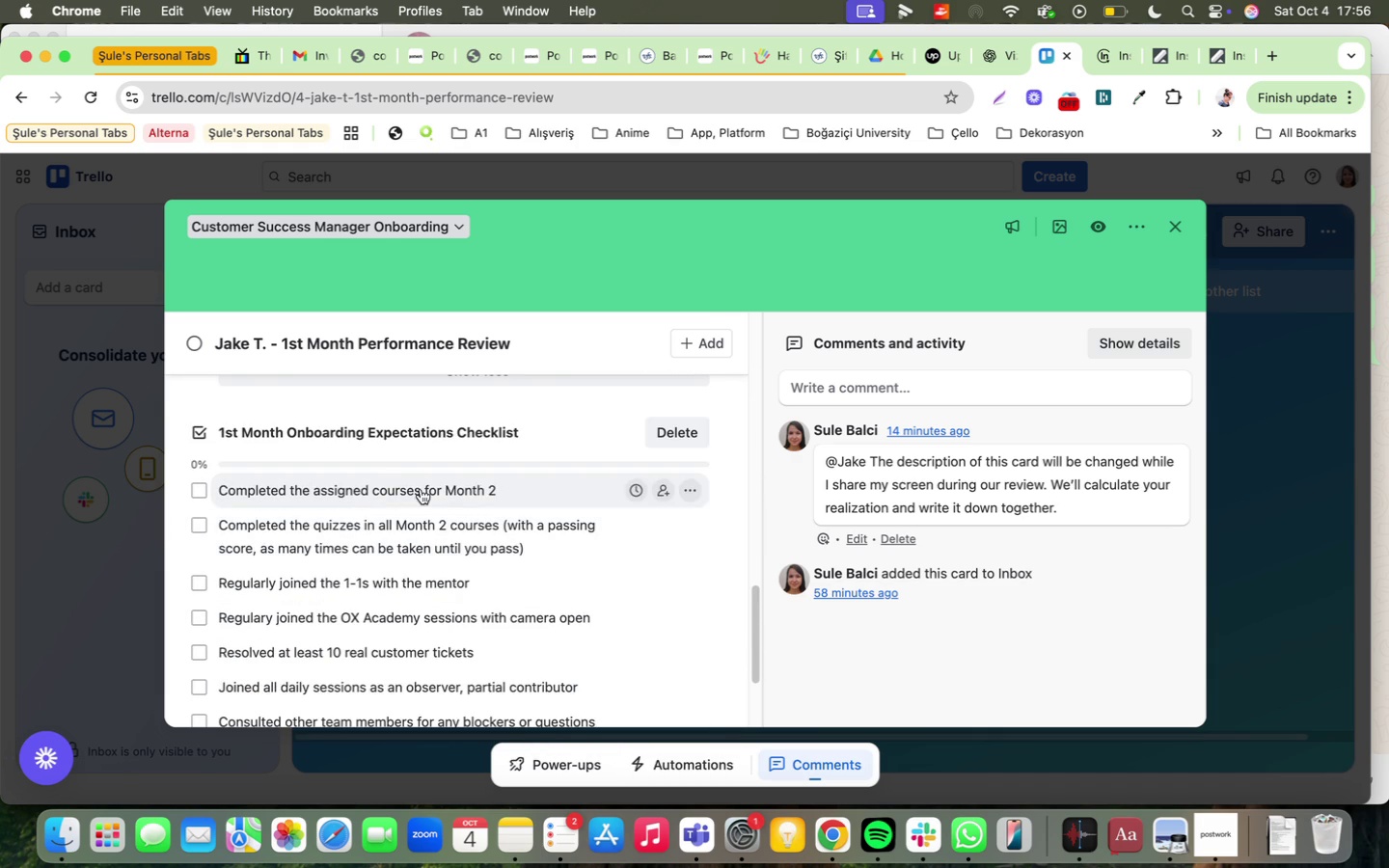 
left_click([527, 488])
 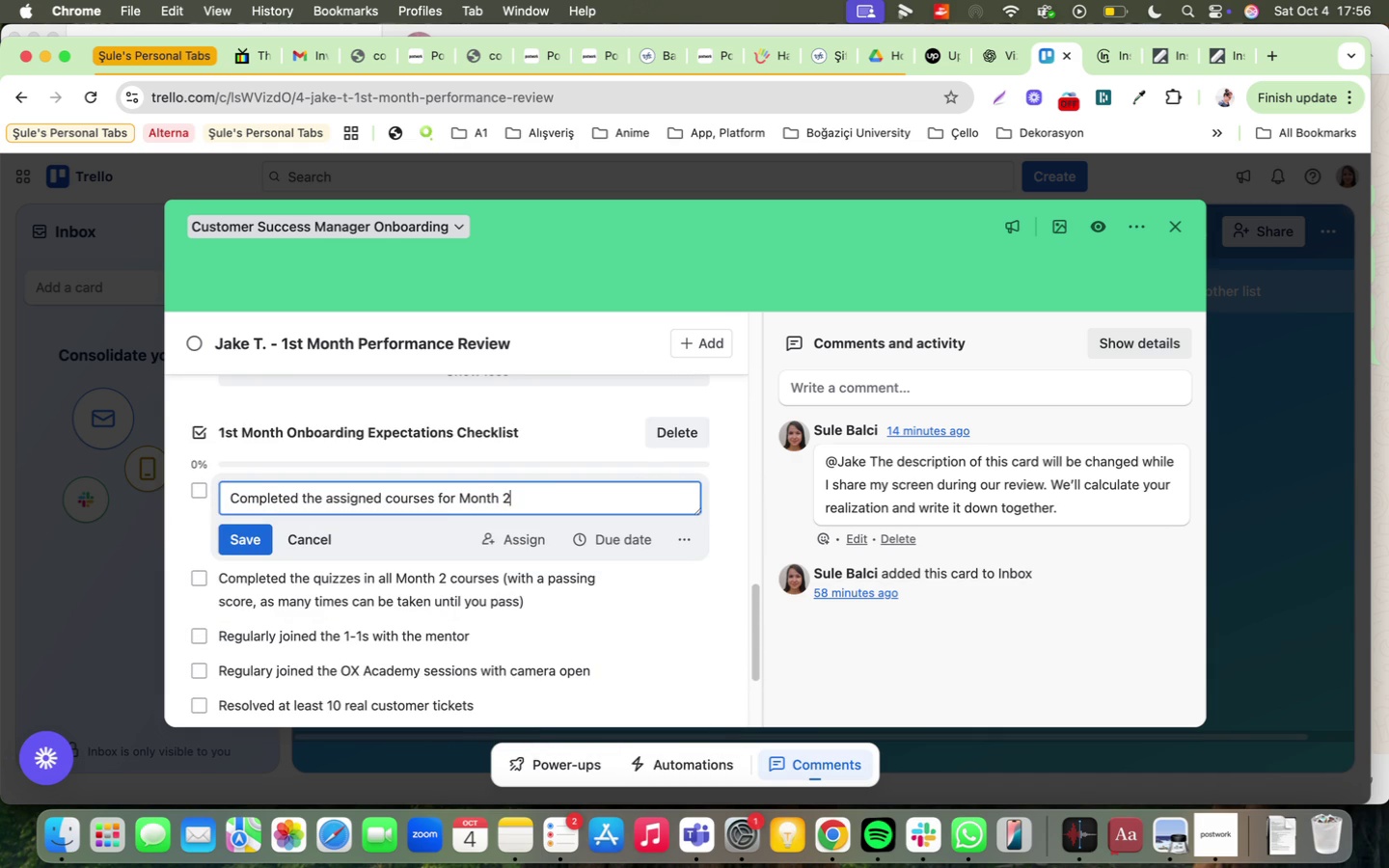 
key(ArrowRight)
 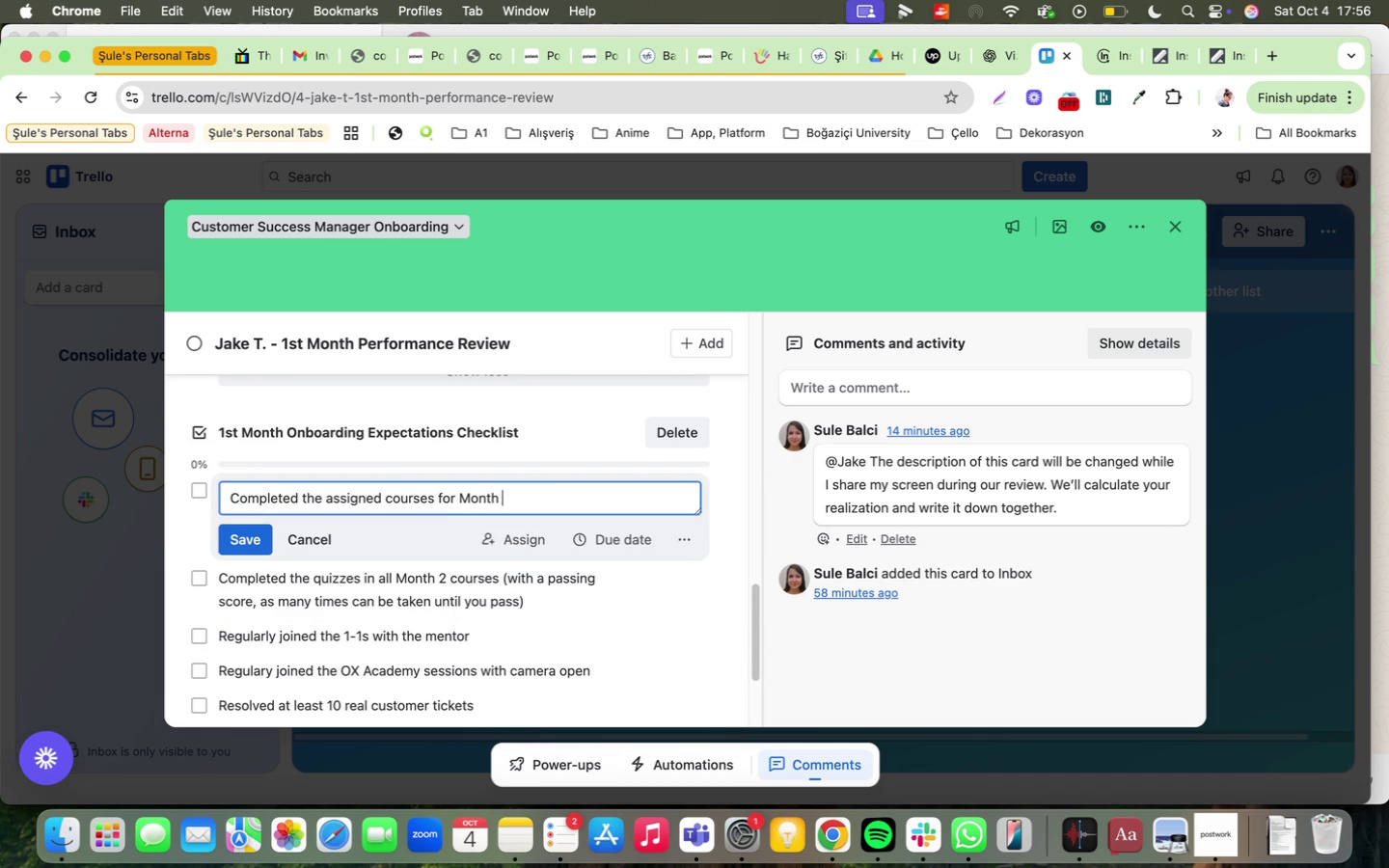 
key(Backspace)
 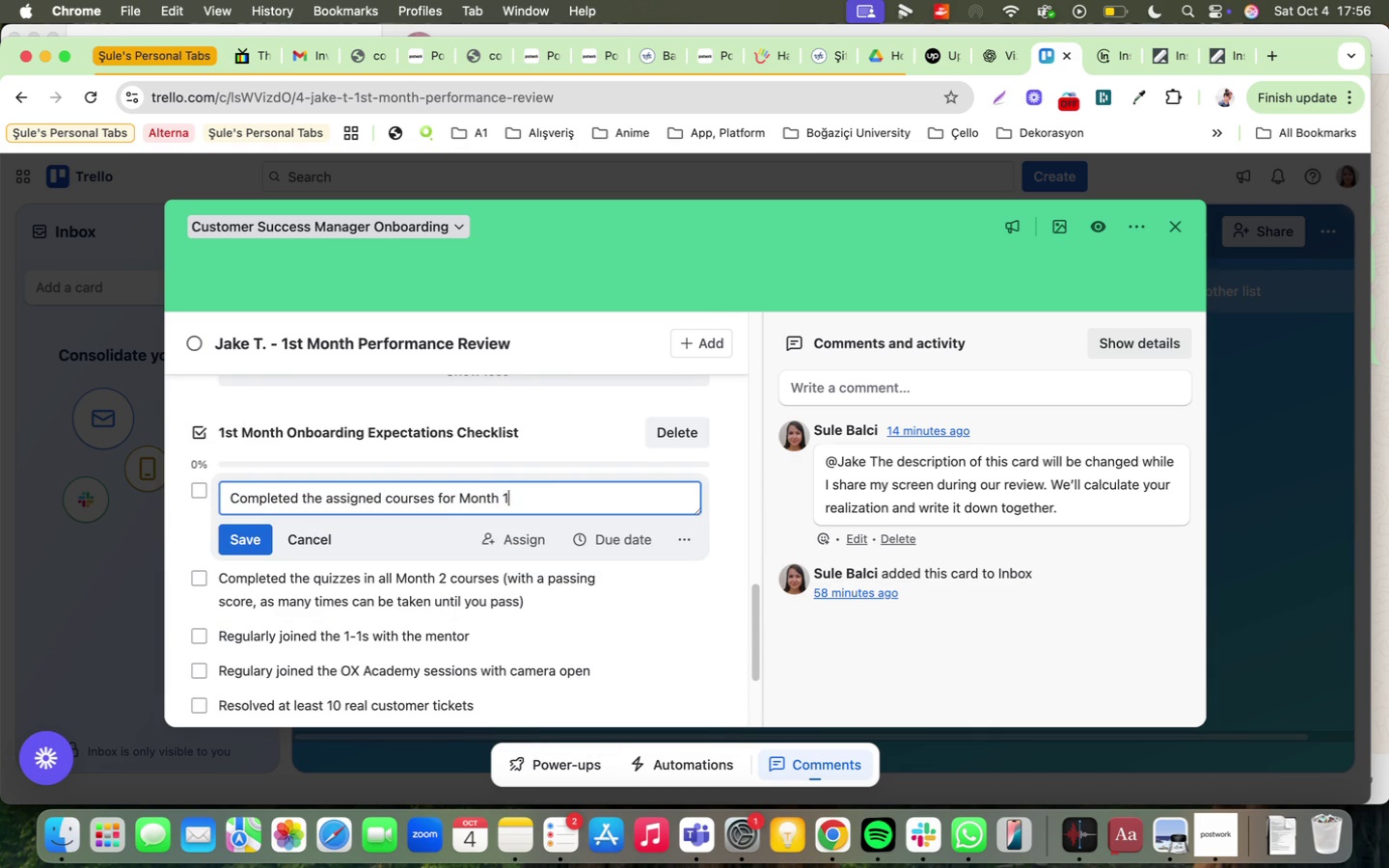 
key(1)
 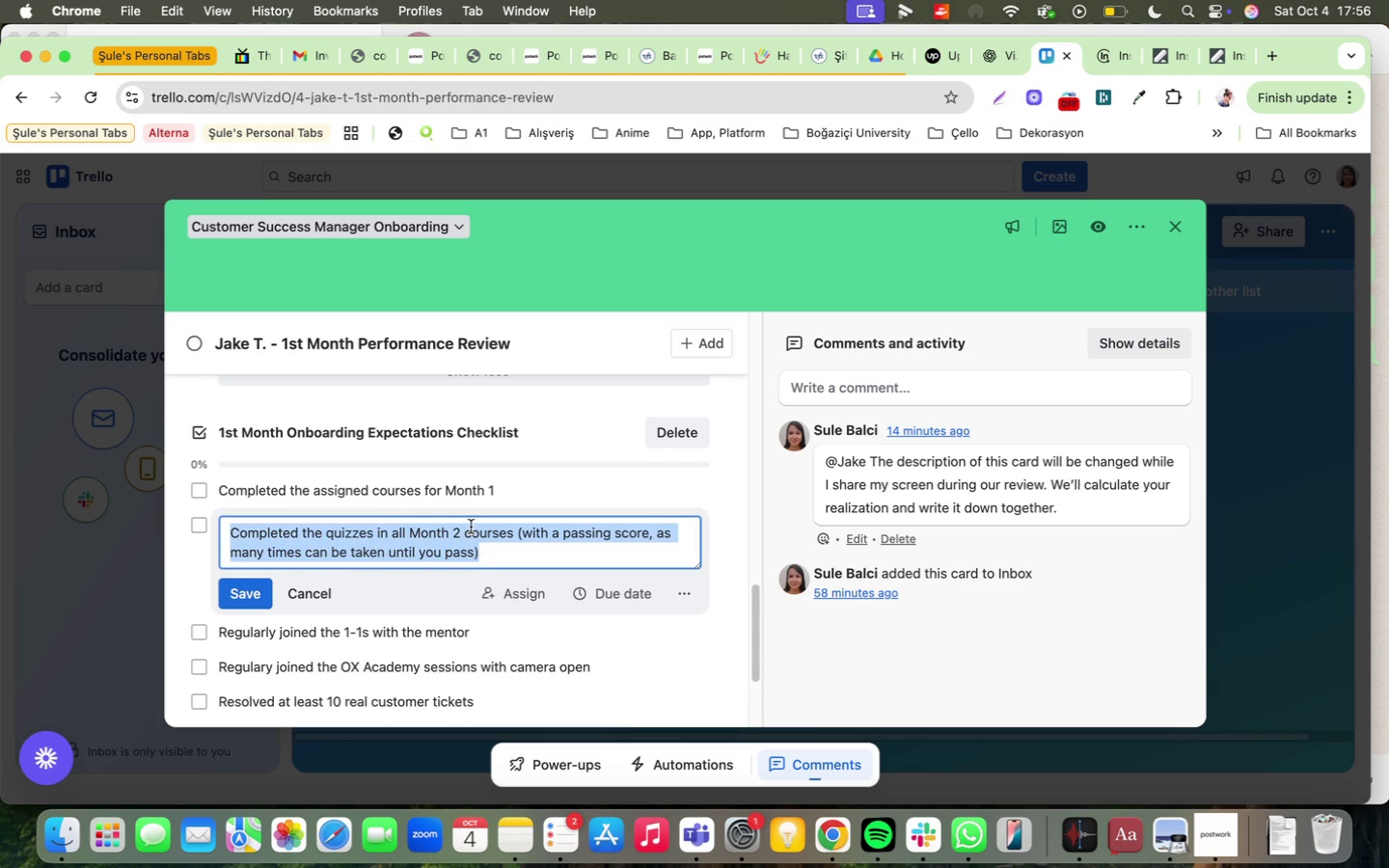 
key(Backspace)
 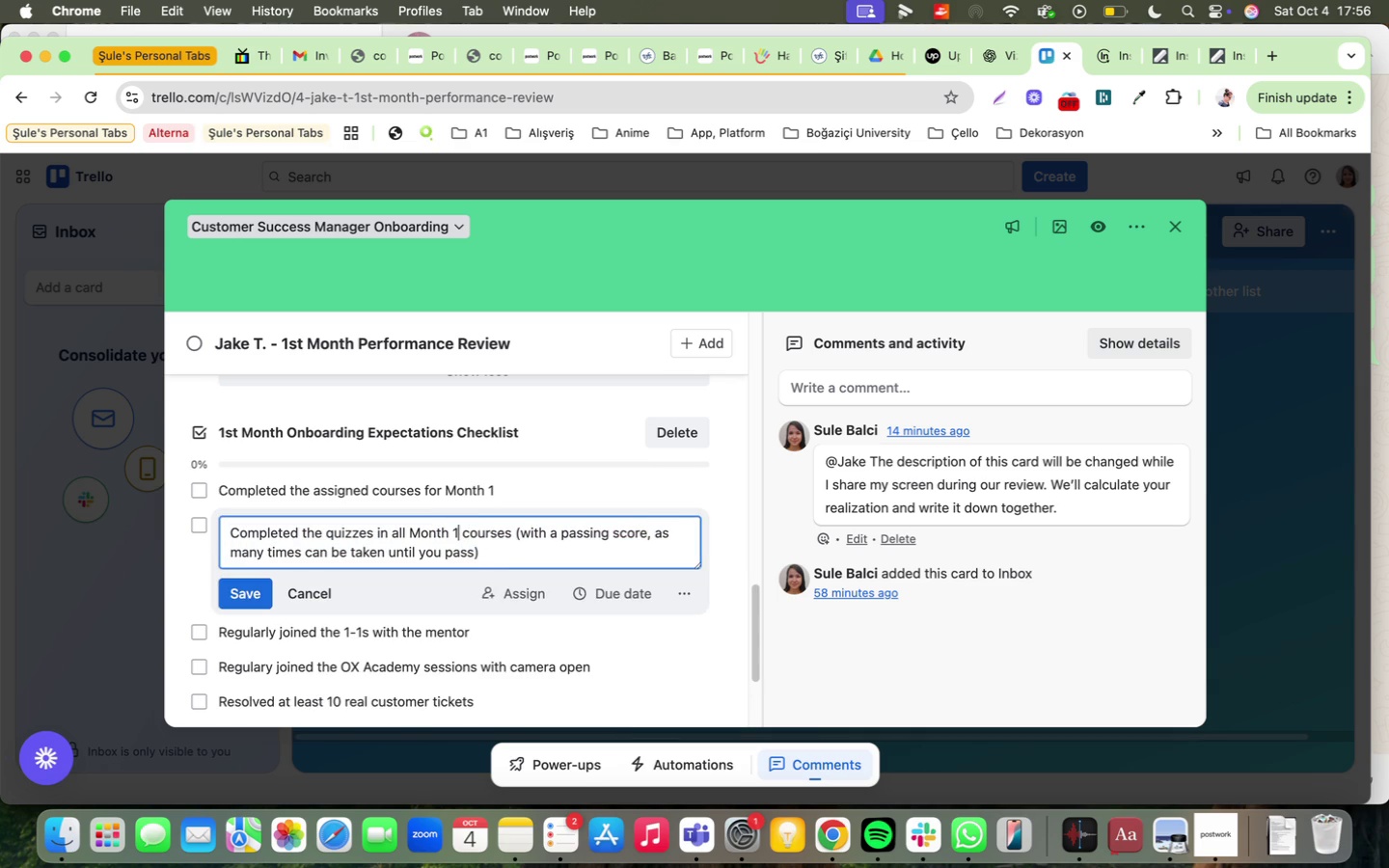 
key(1)
 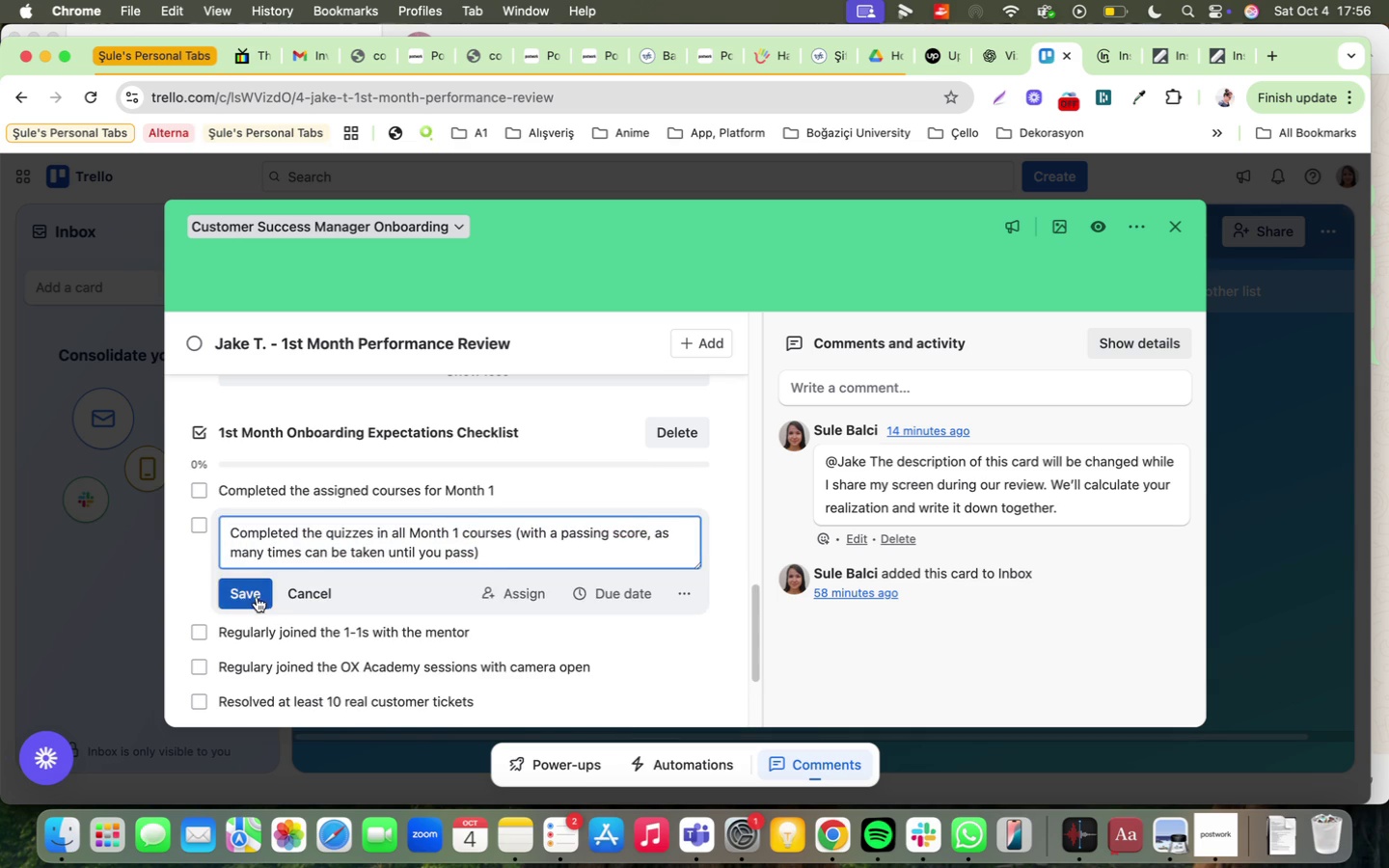 
left_click([258, 597])
 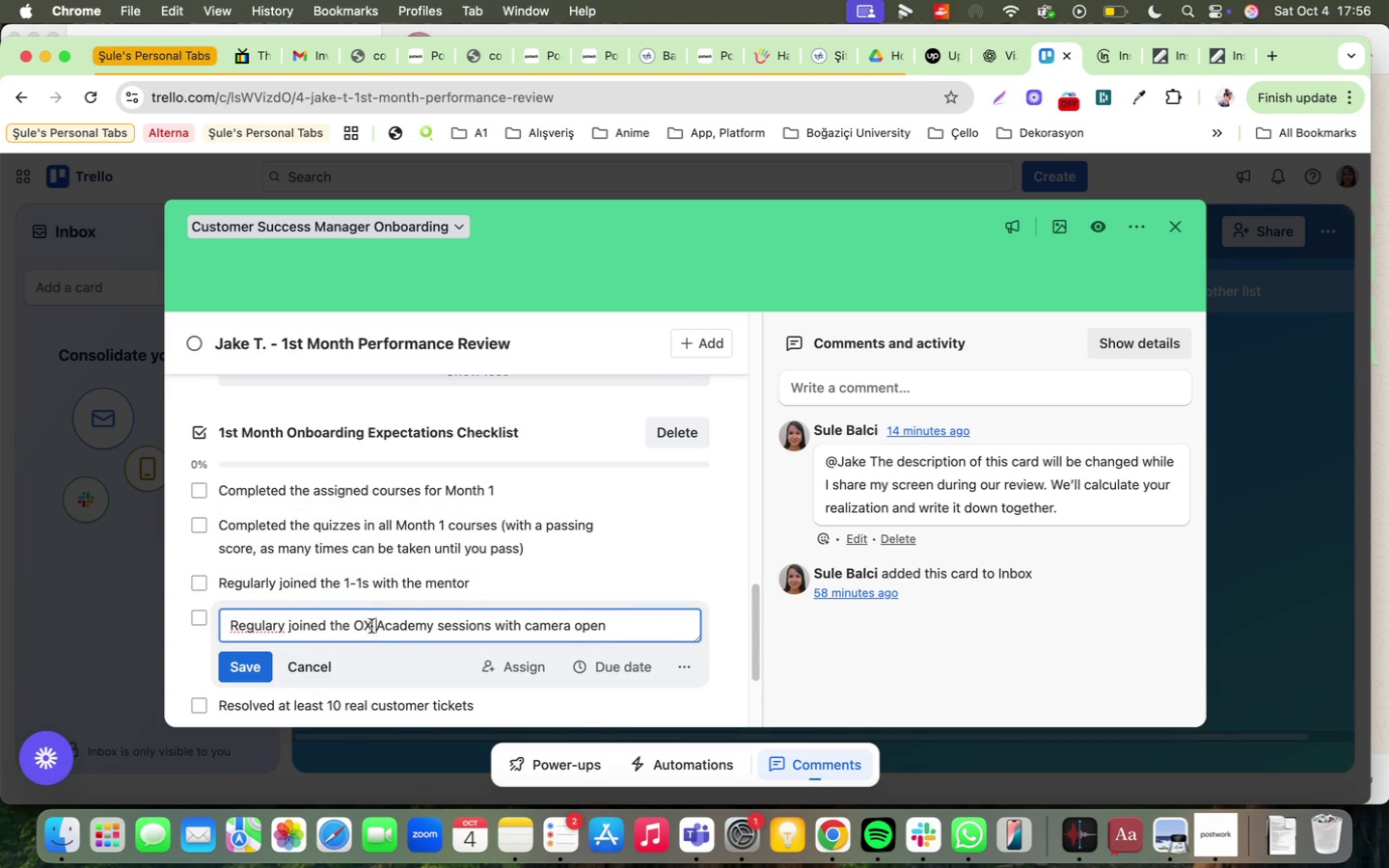 
key(Backspace)
 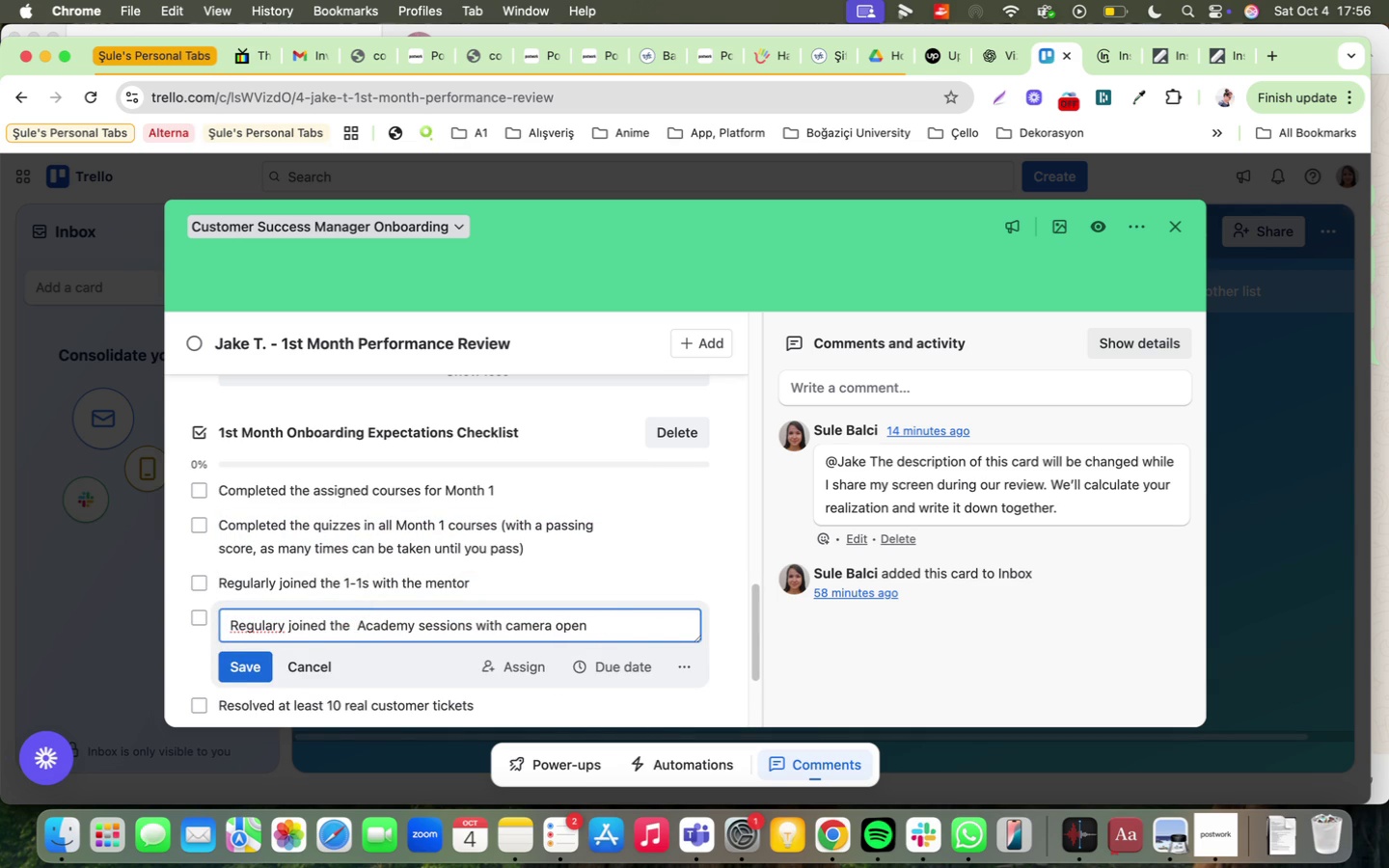 
key(Backspace)